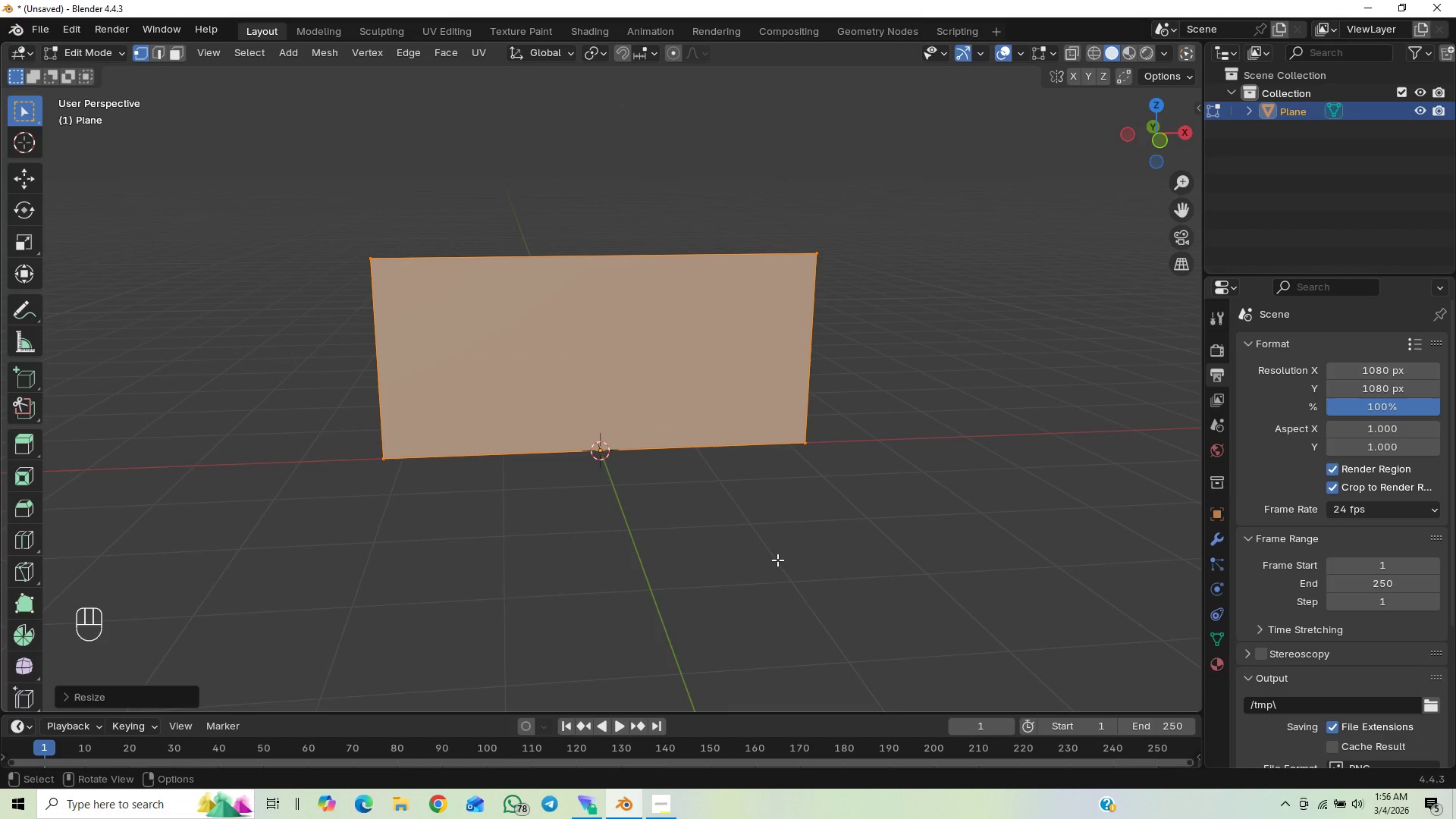 
type(sx)
 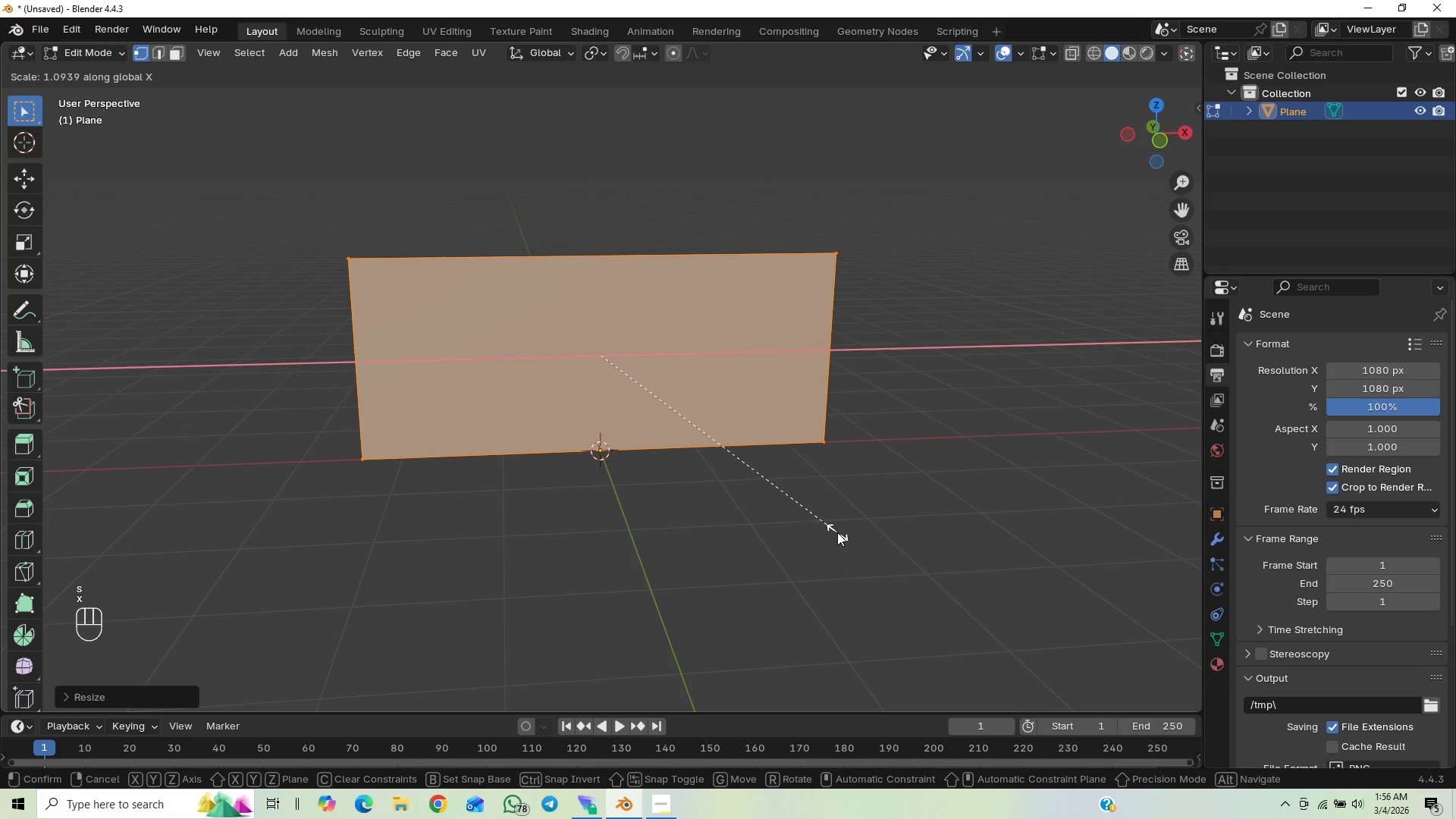 
left_click([837, 532])
 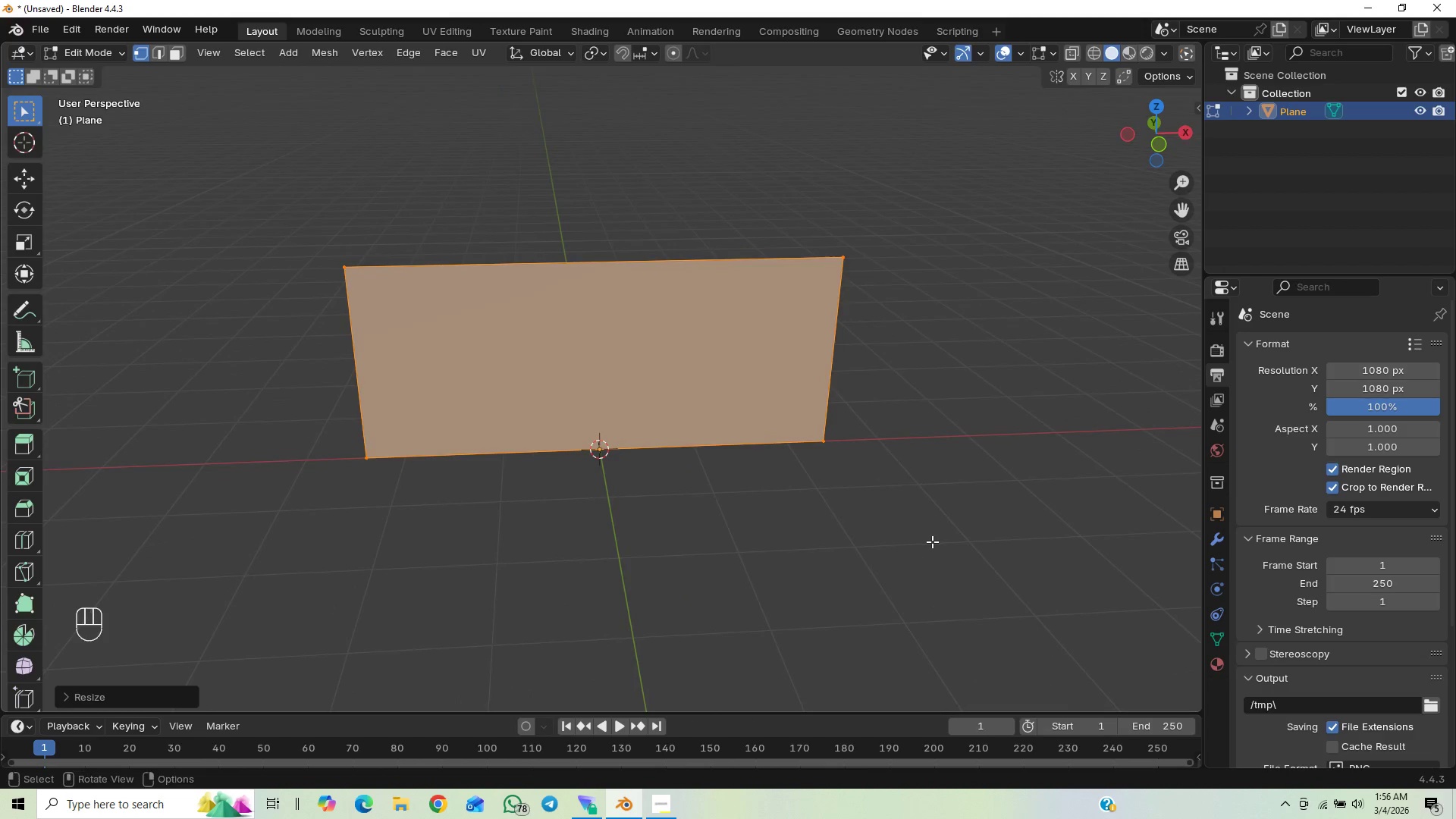 
key(Control+S)
 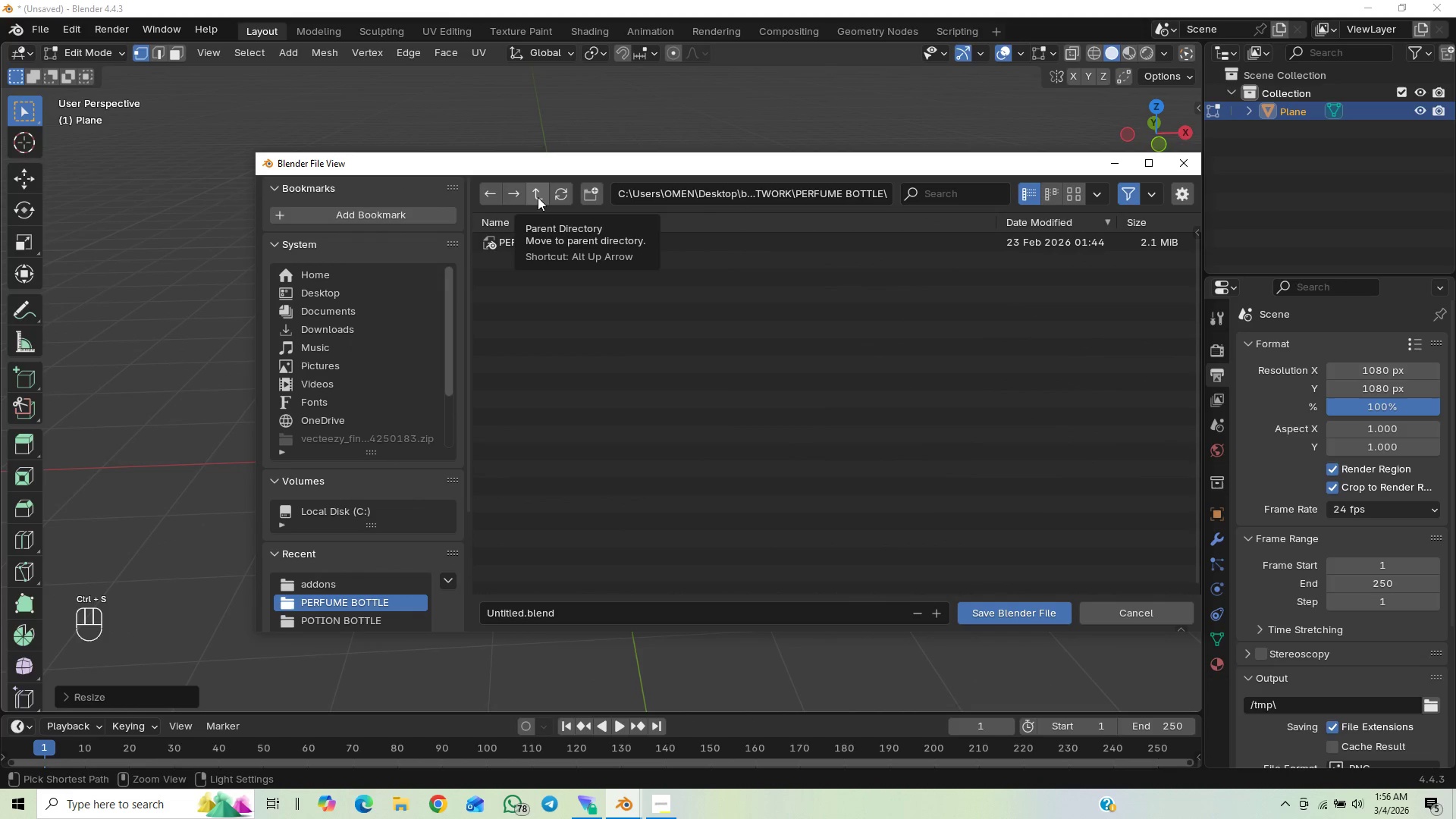 
left_click([540, 210])
 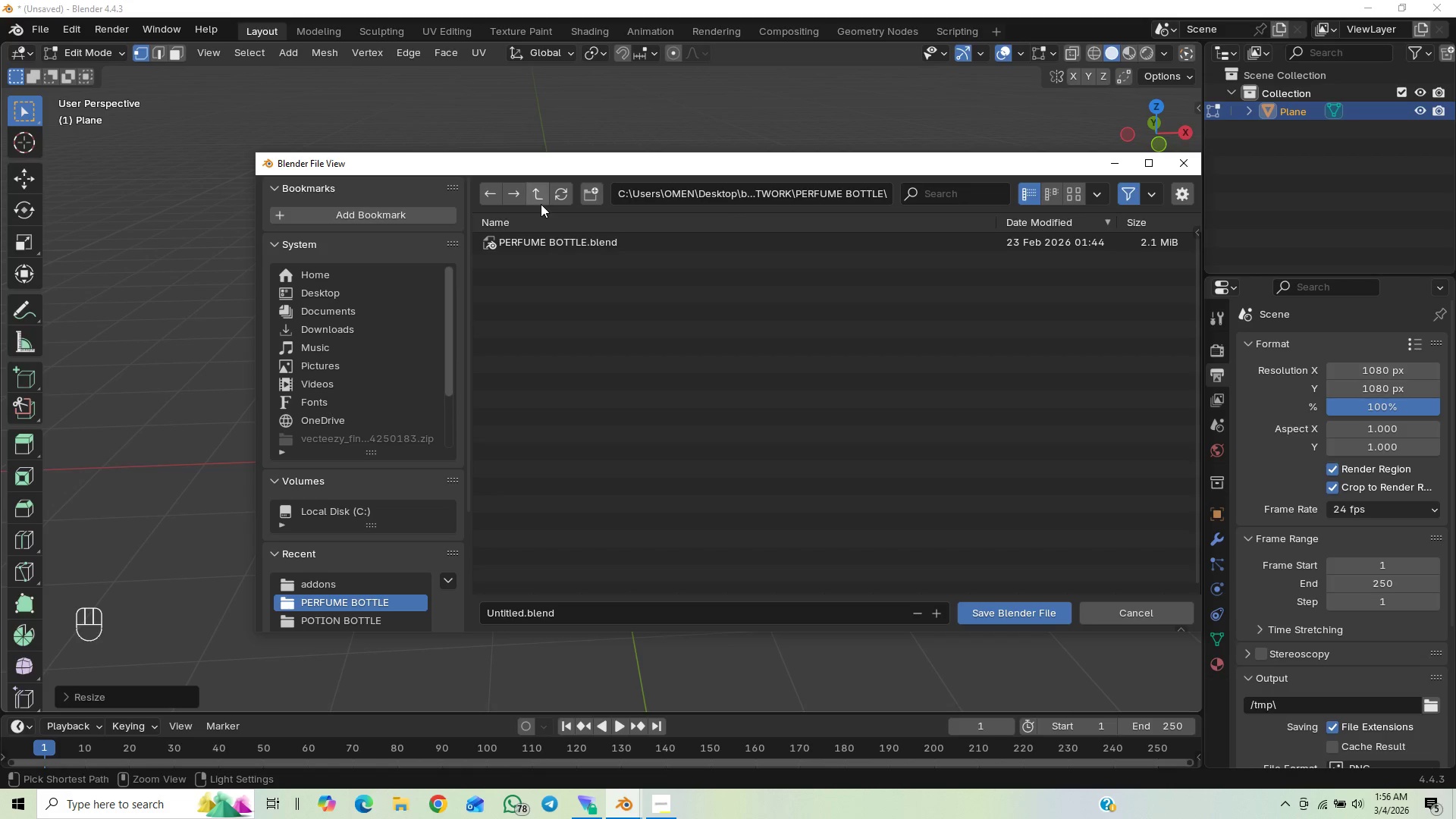 
left_click([541, 204])
 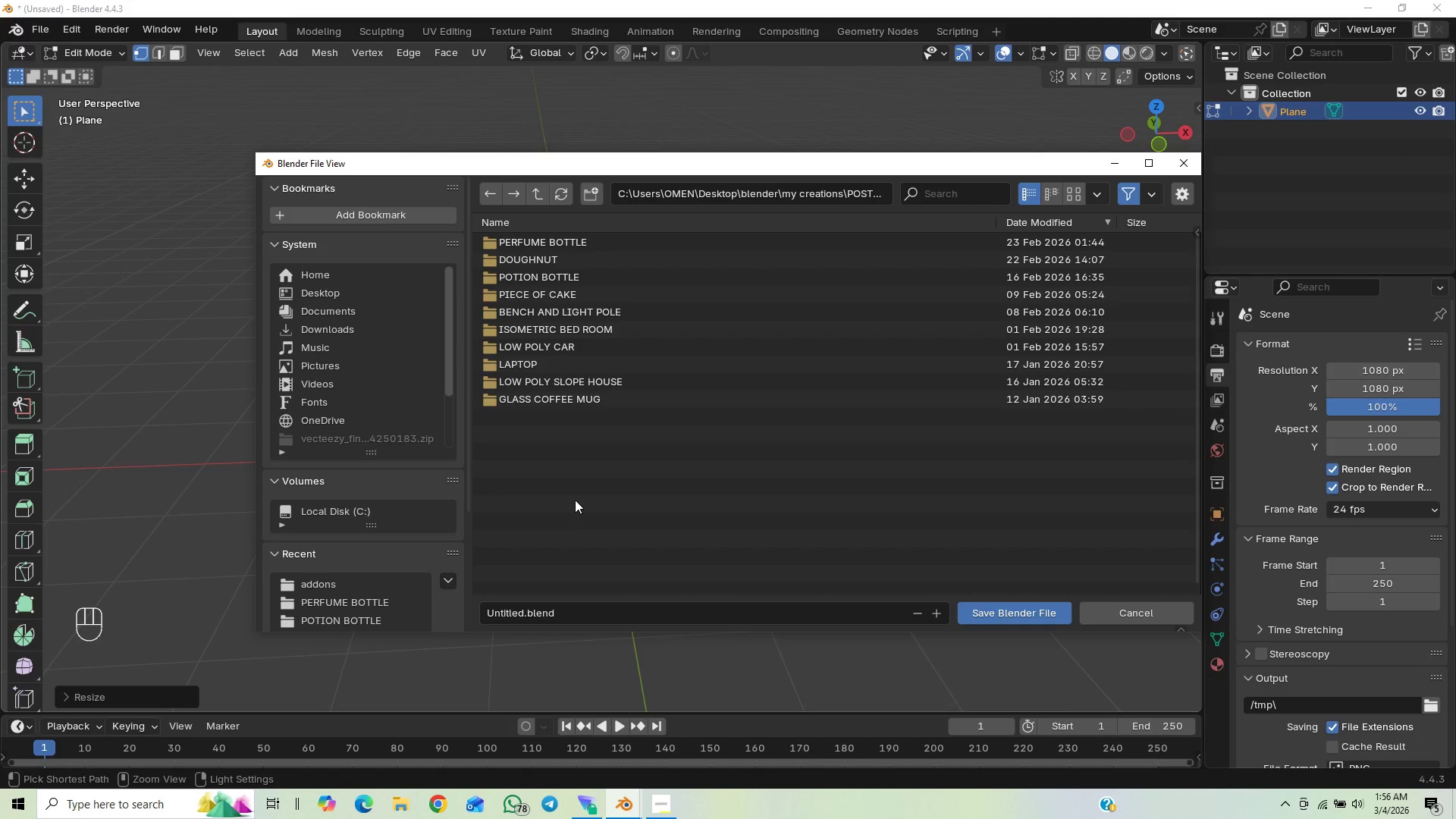 
right_click([570, 475])
 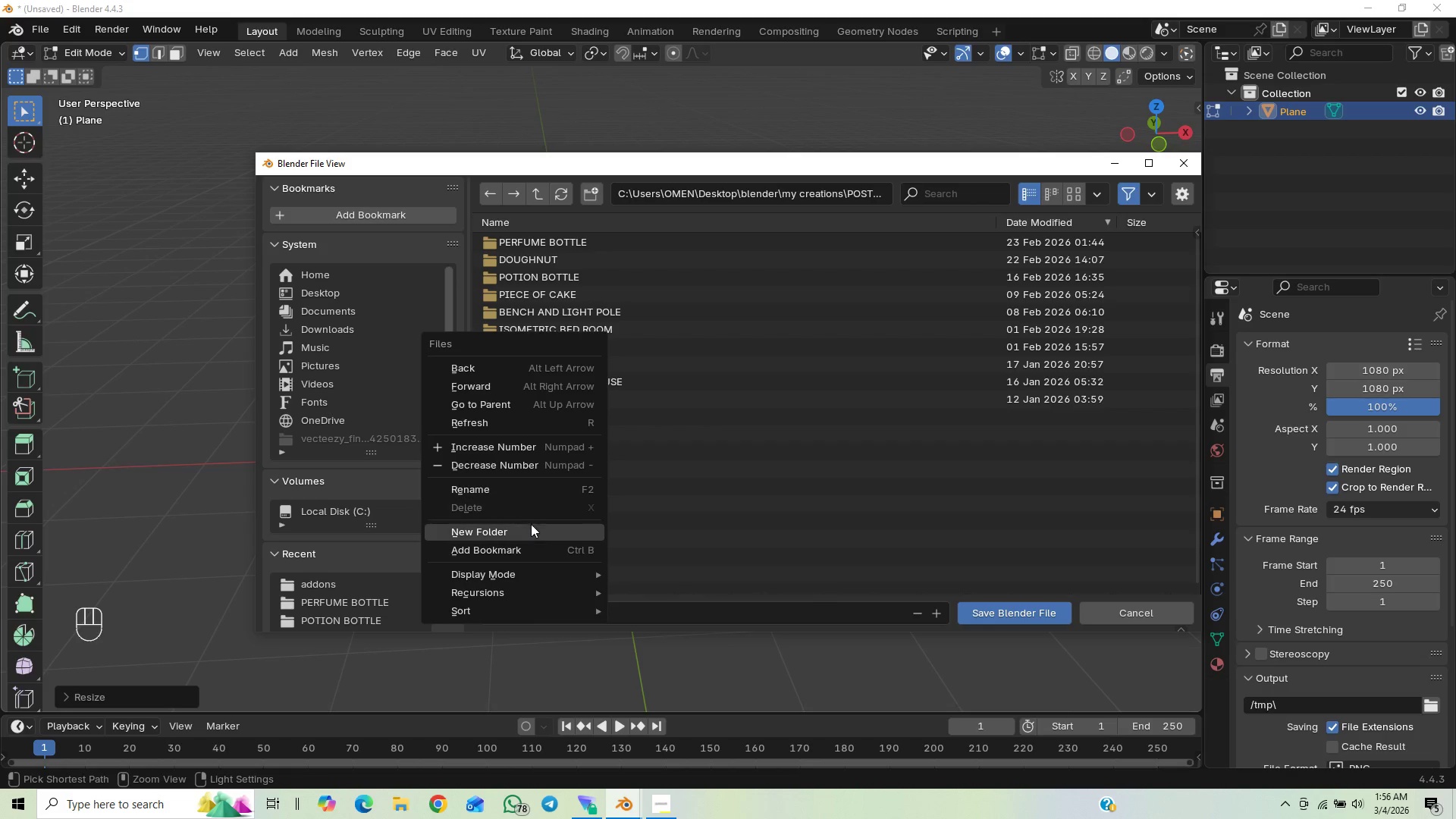 
left_click([529, 528])
 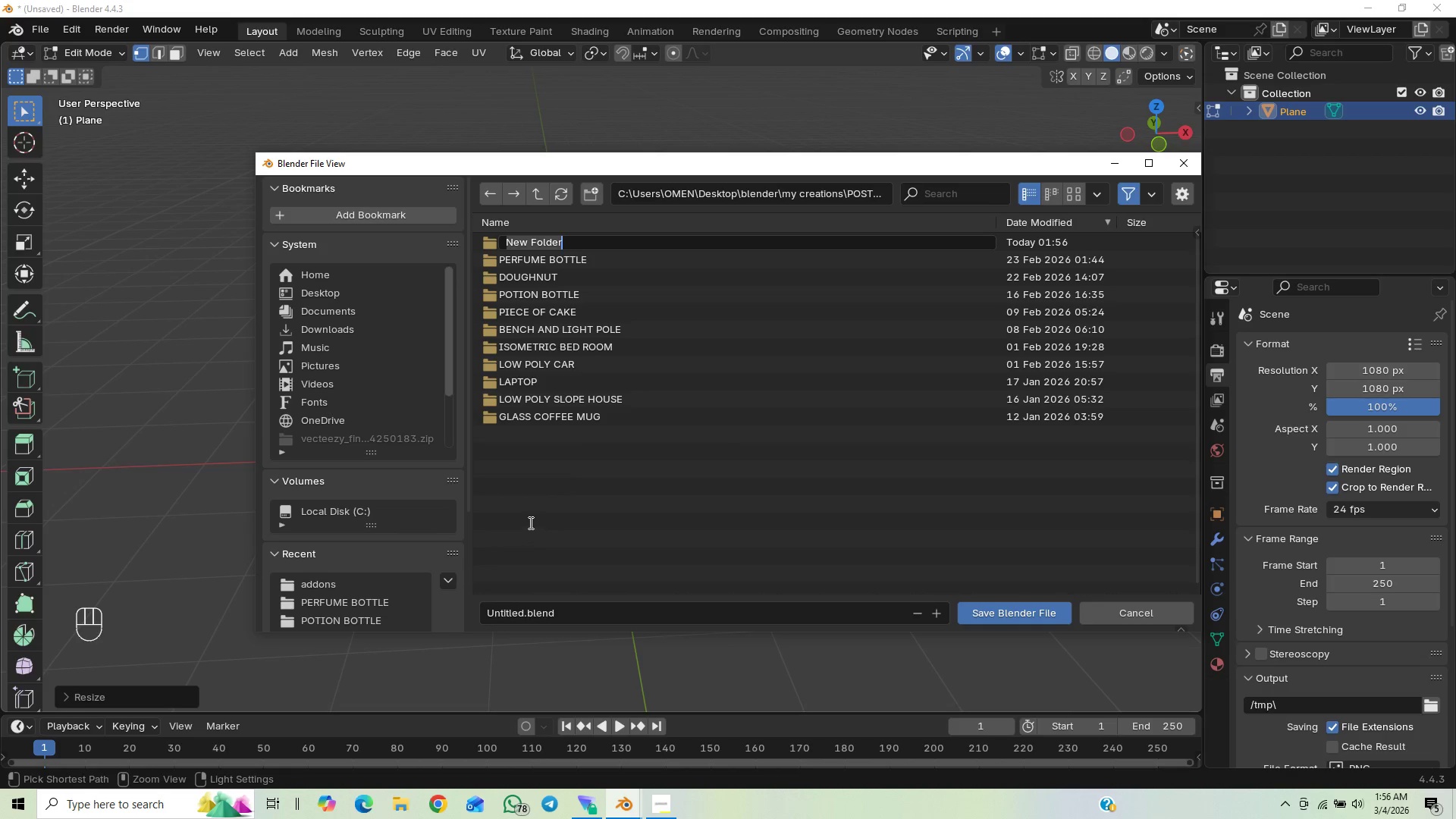 
type(GAMING MONITOR)
 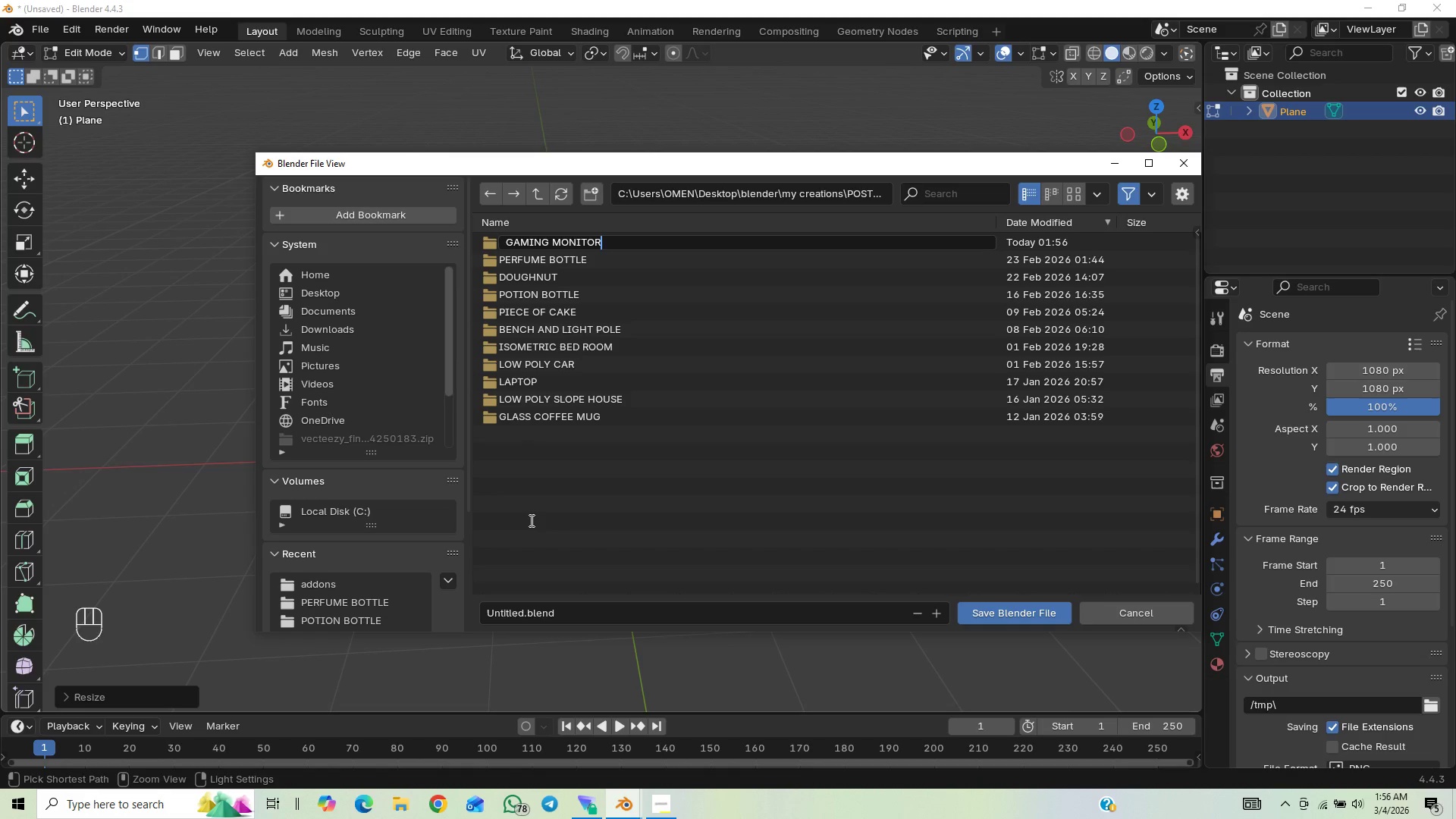 
left_click([525, 557])
 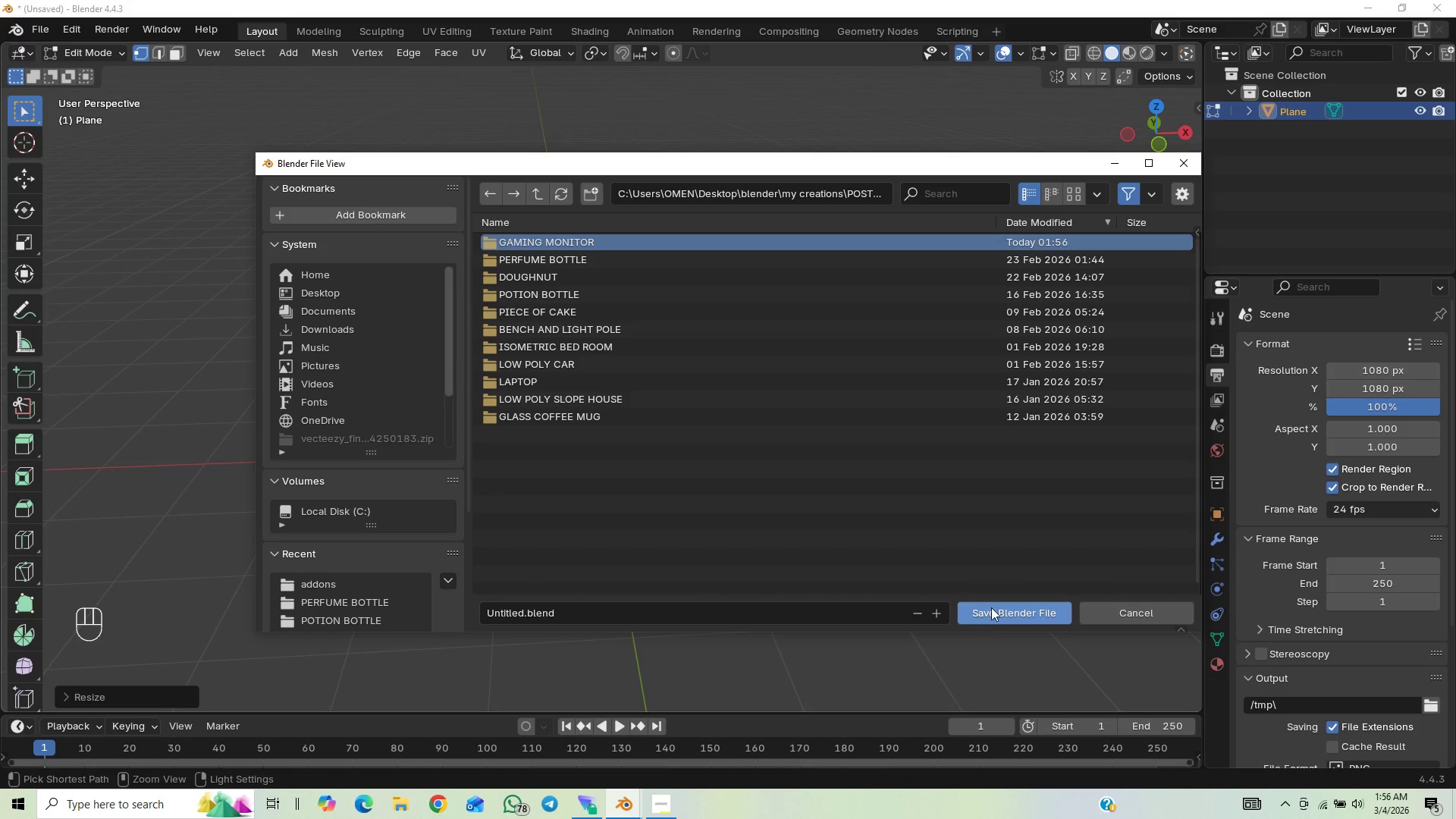 
left_click([991, 609])
 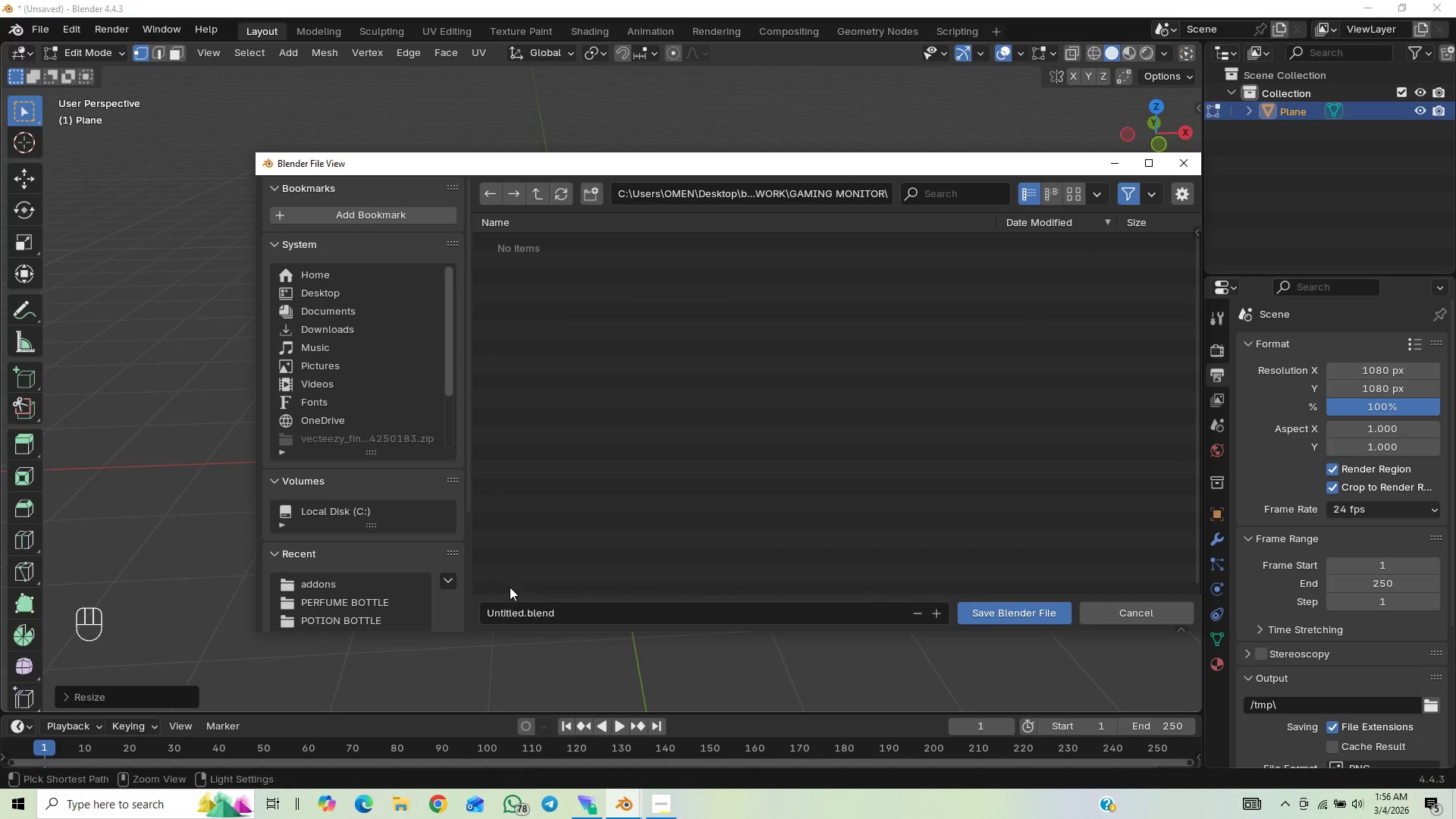 
double_click([521, 609])
 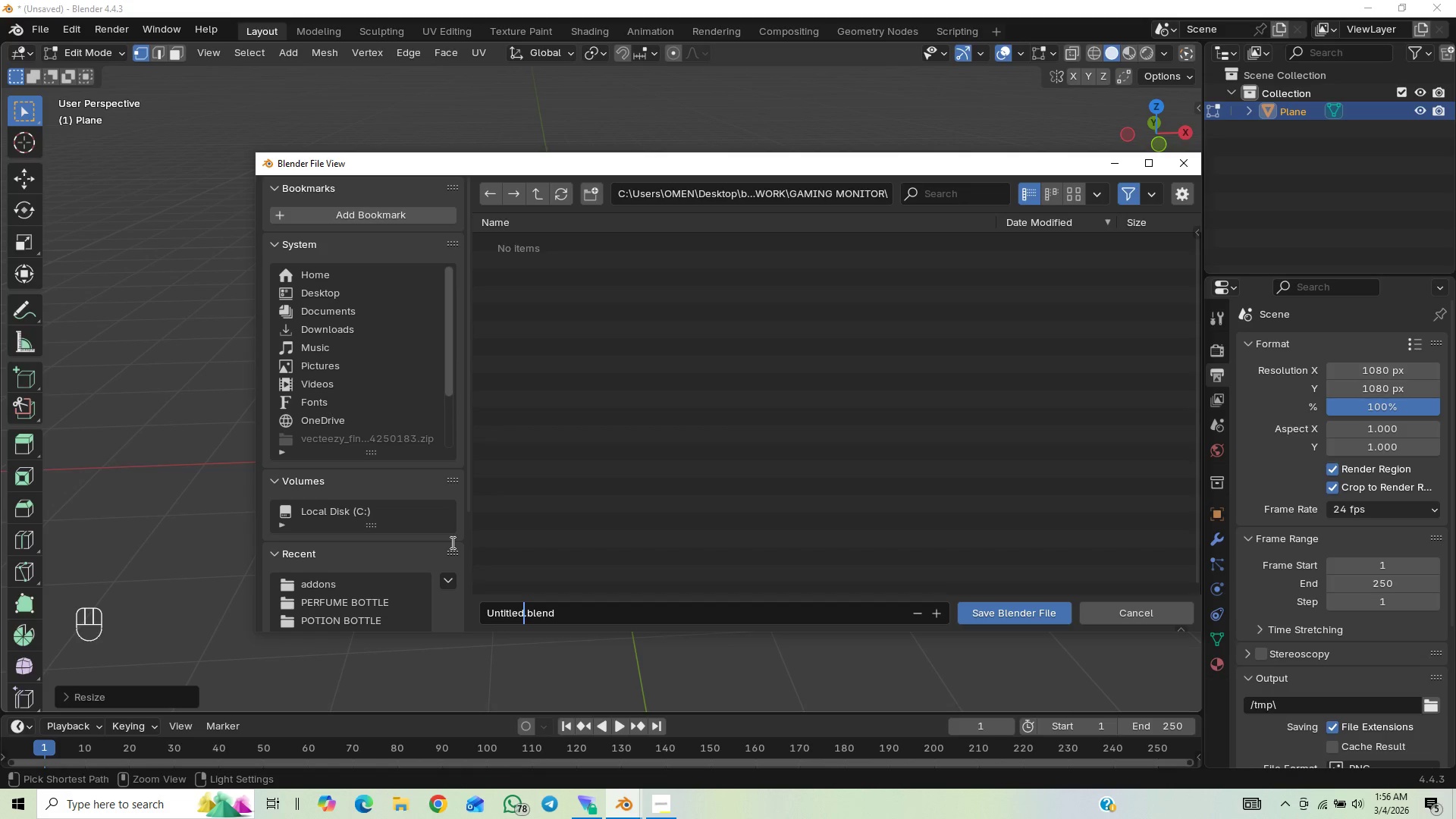 
hold_key(key=Backspace, duration=0.92)
 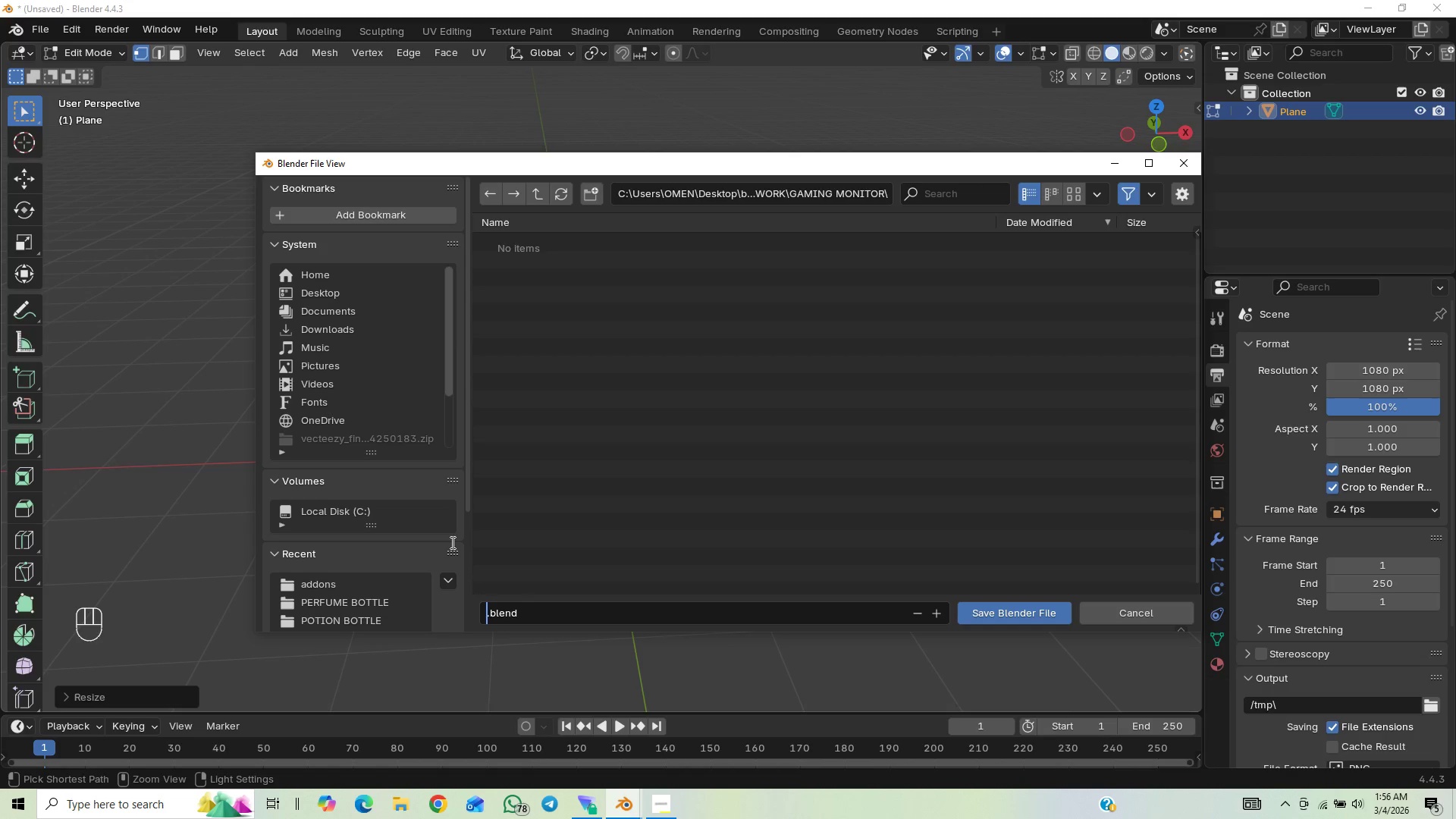 
type(GAMING MONITOR)
 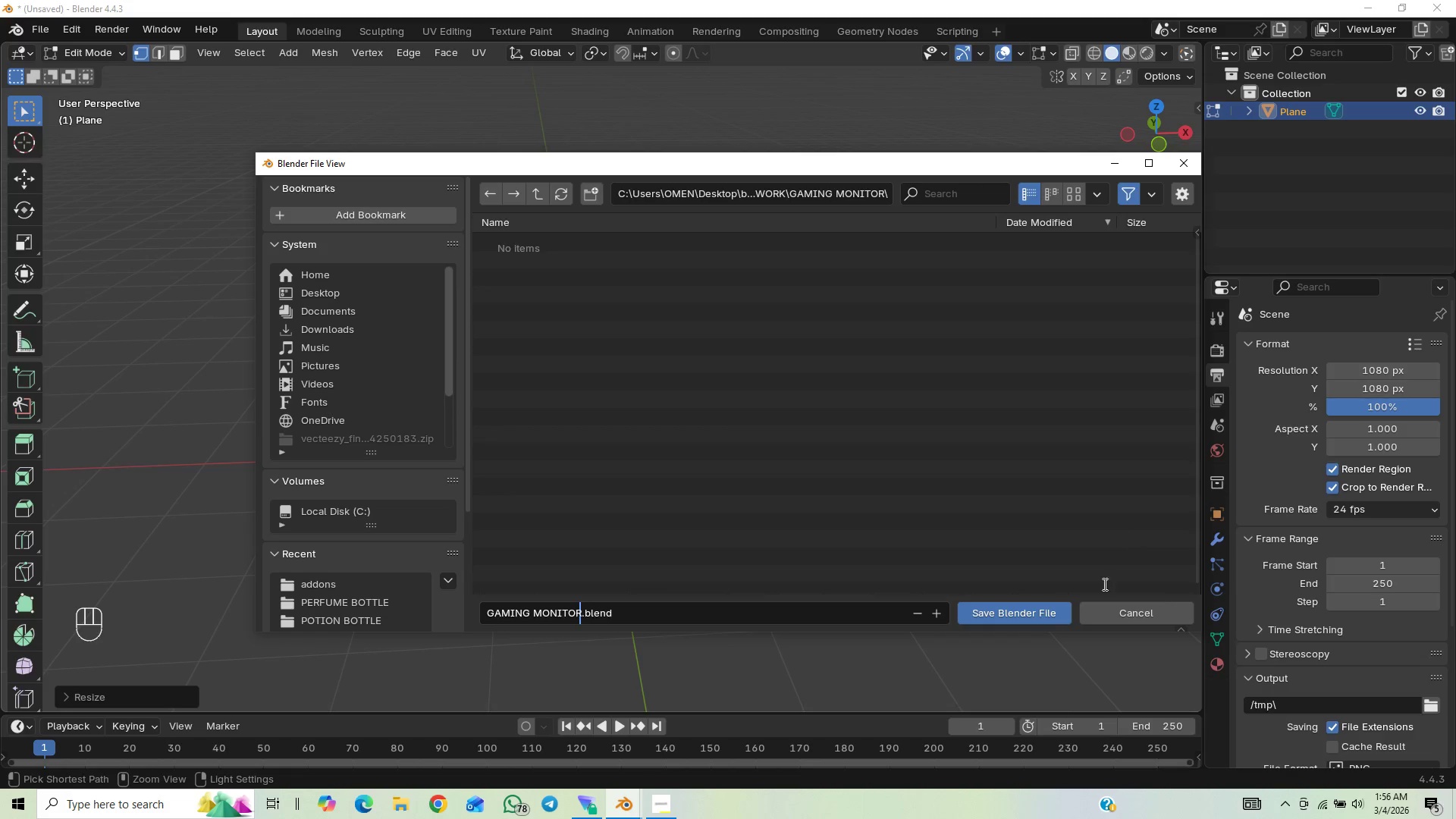 
left_click([1016, 610])
 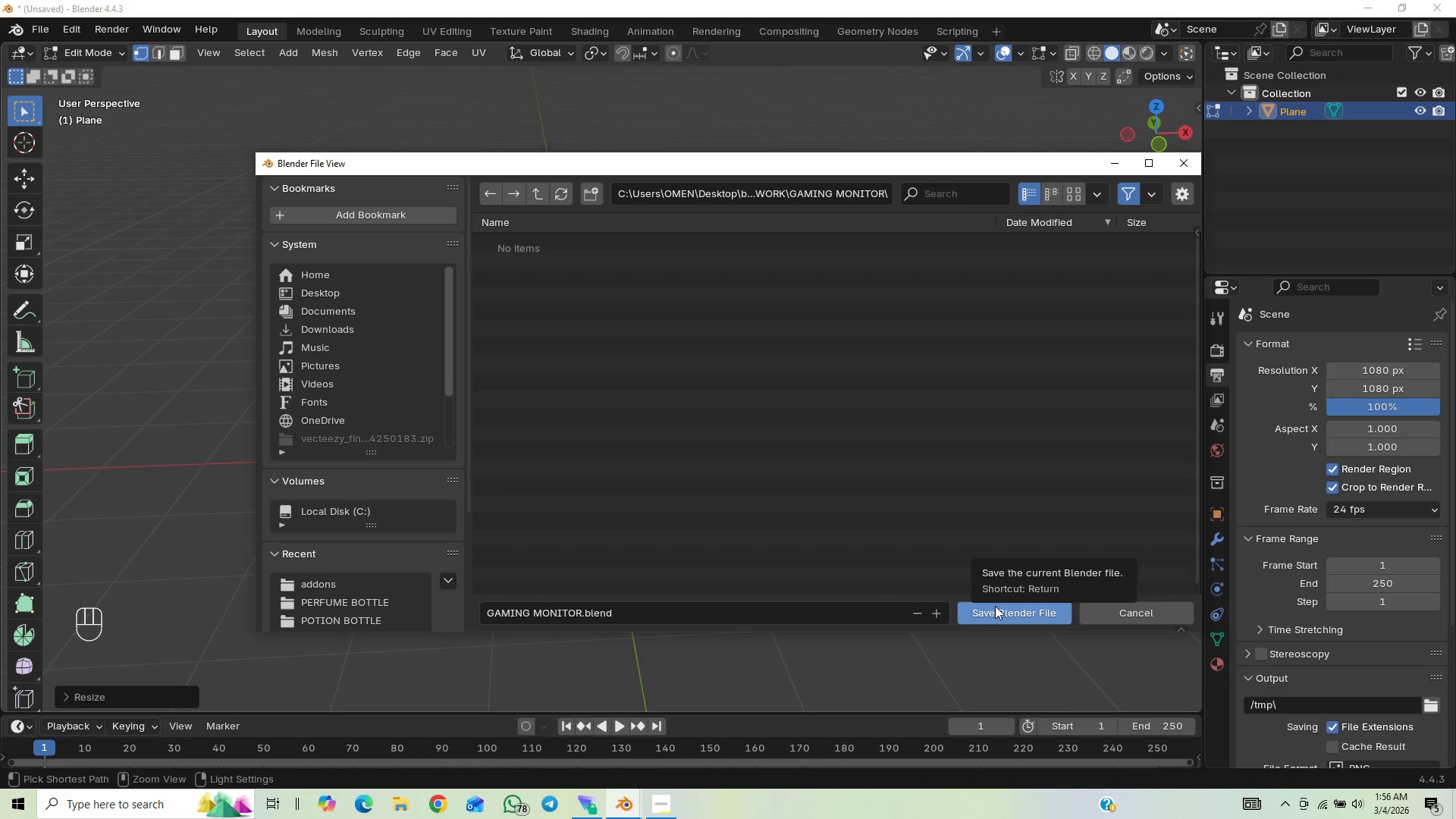 
left_click([995, 606])
 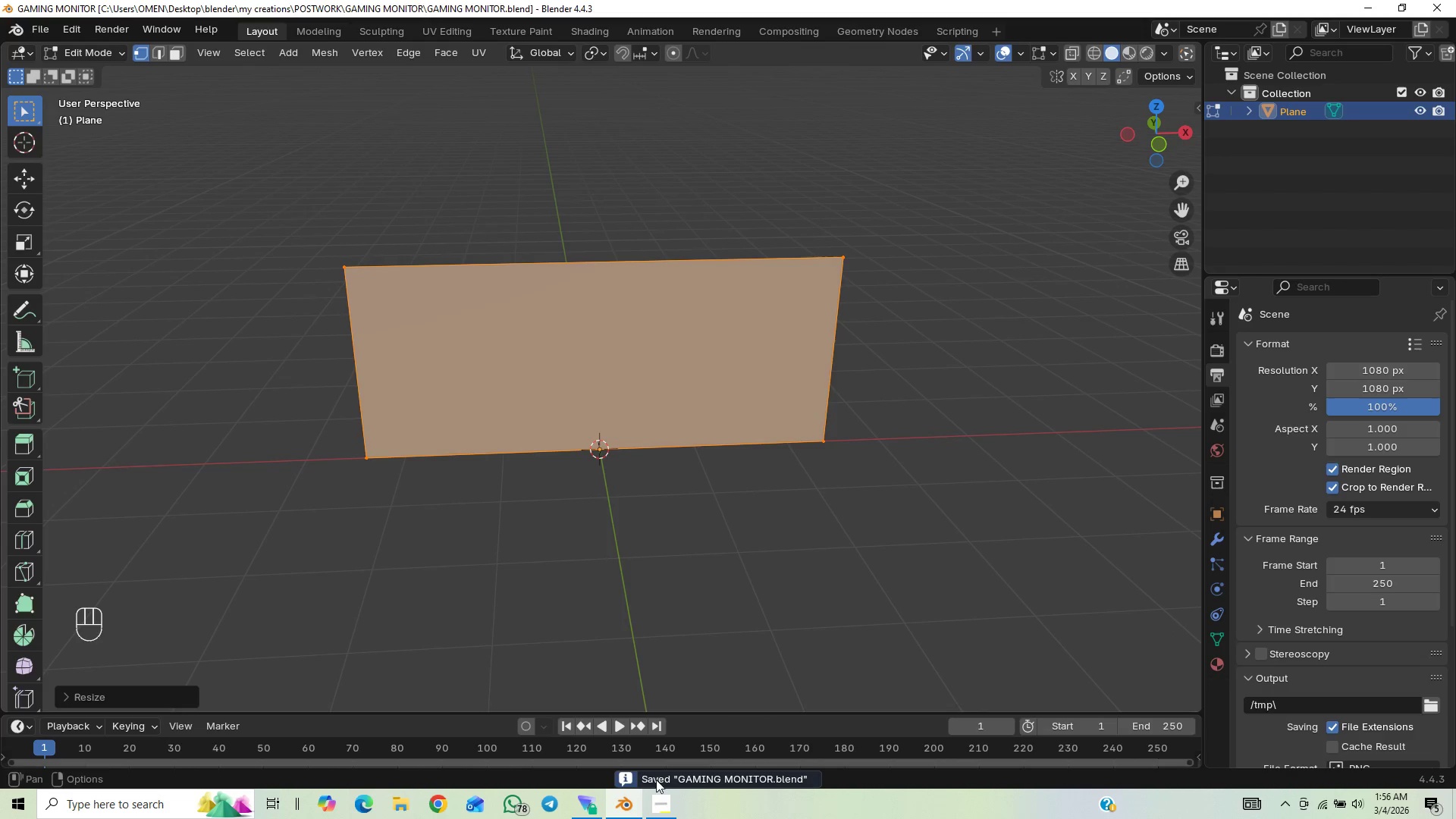 
left_click([661, 810])